 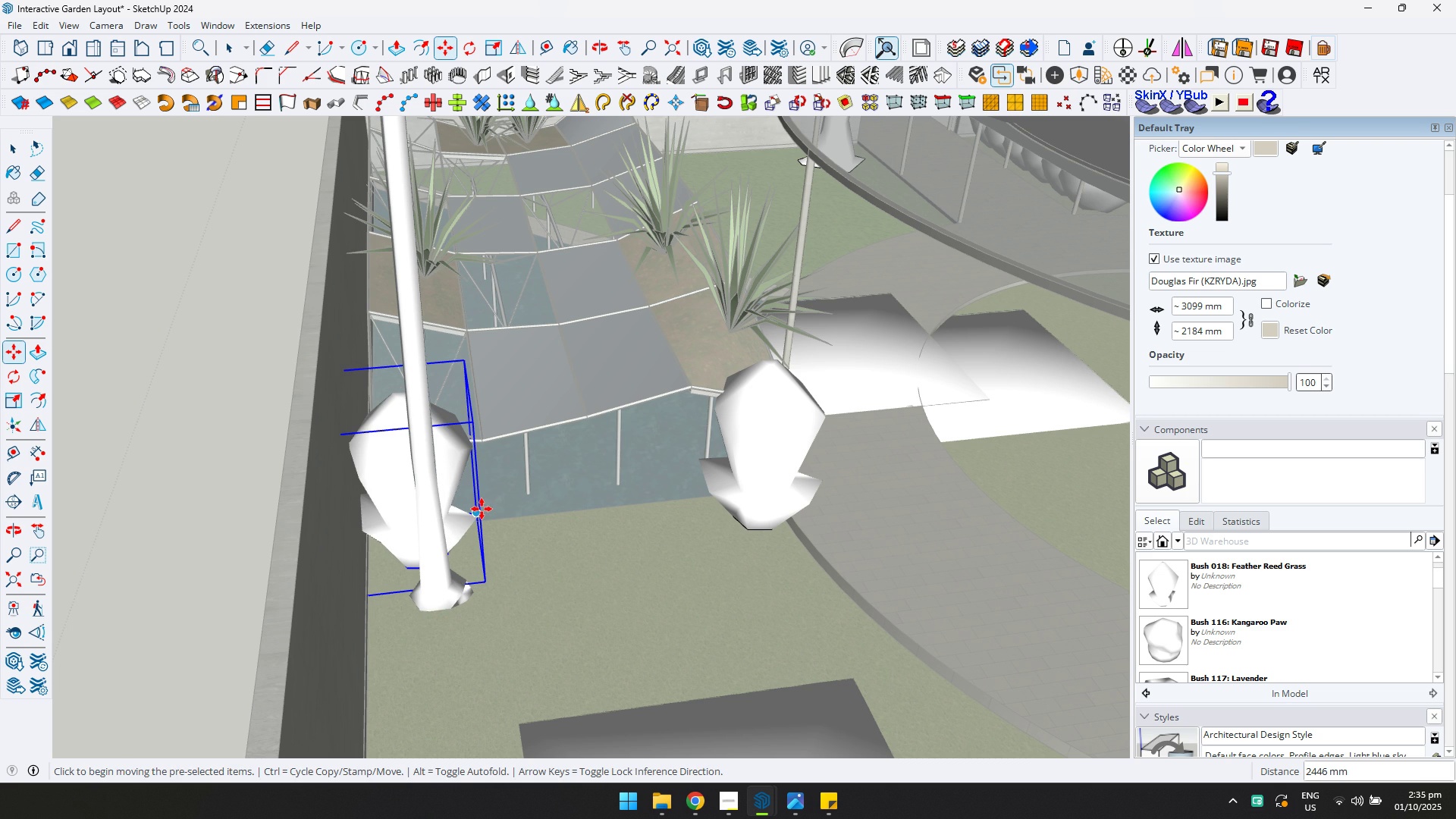 
key(Slash)
 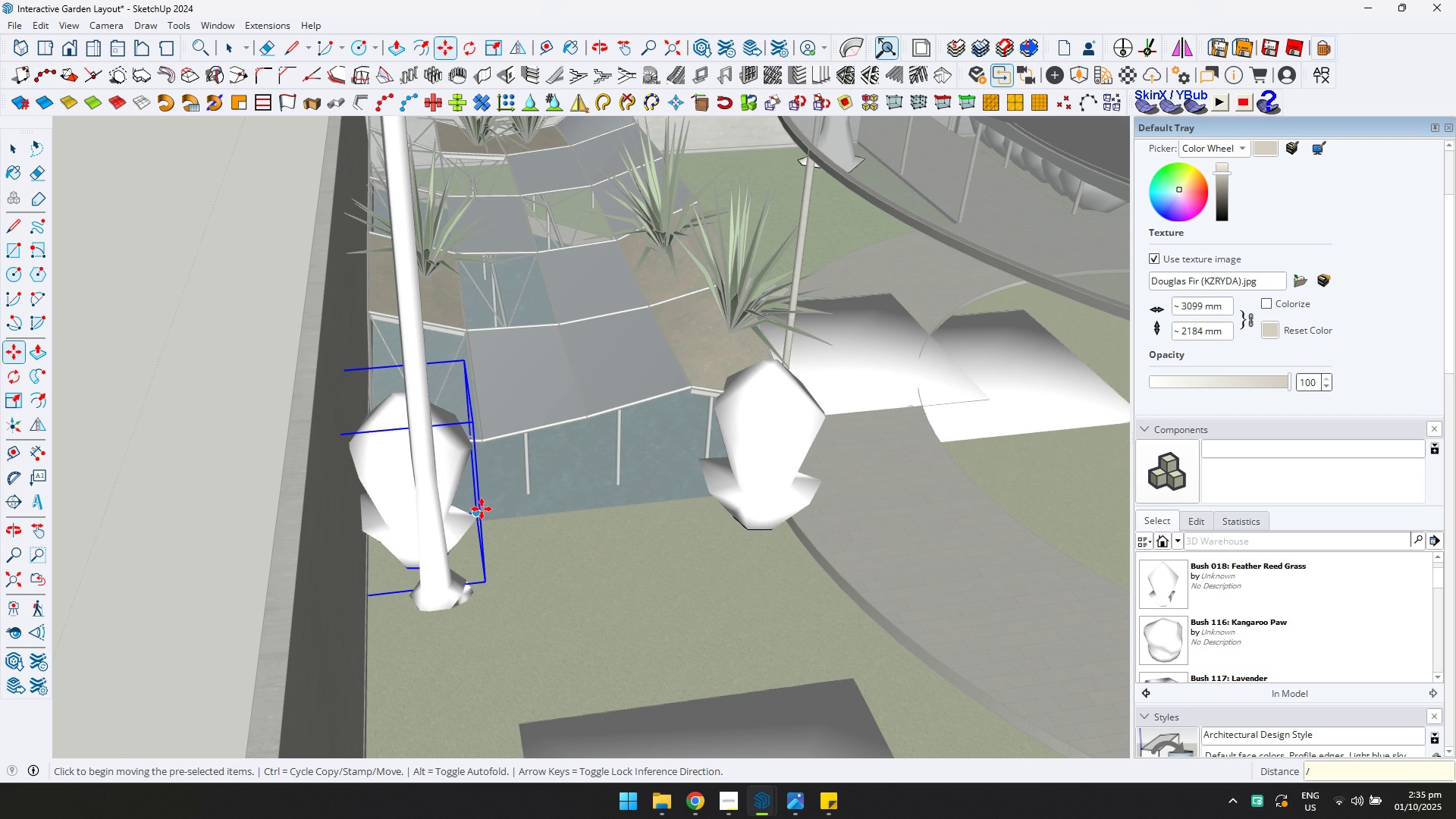 
key(ArrowUp)
 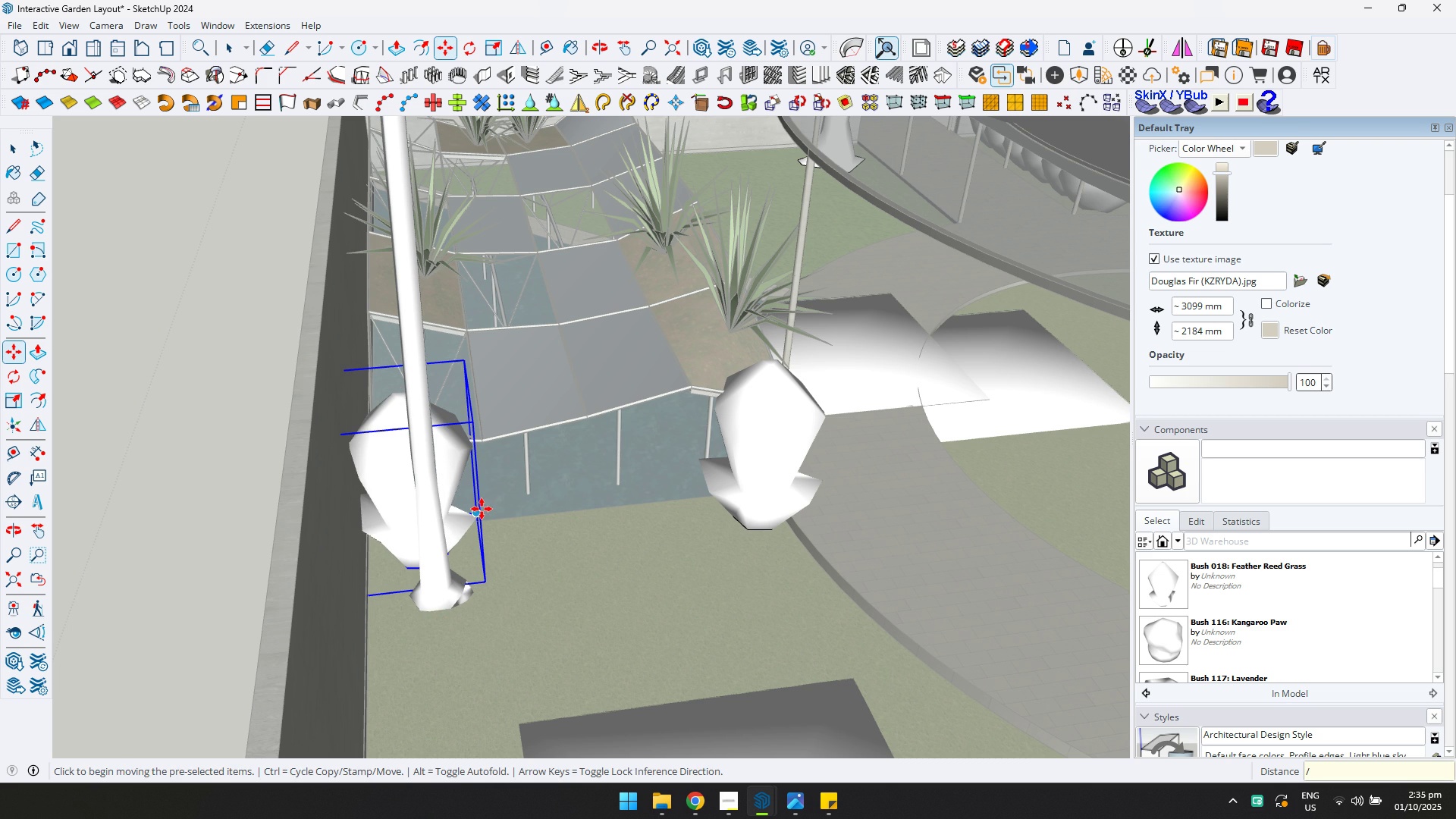 
key(5)
 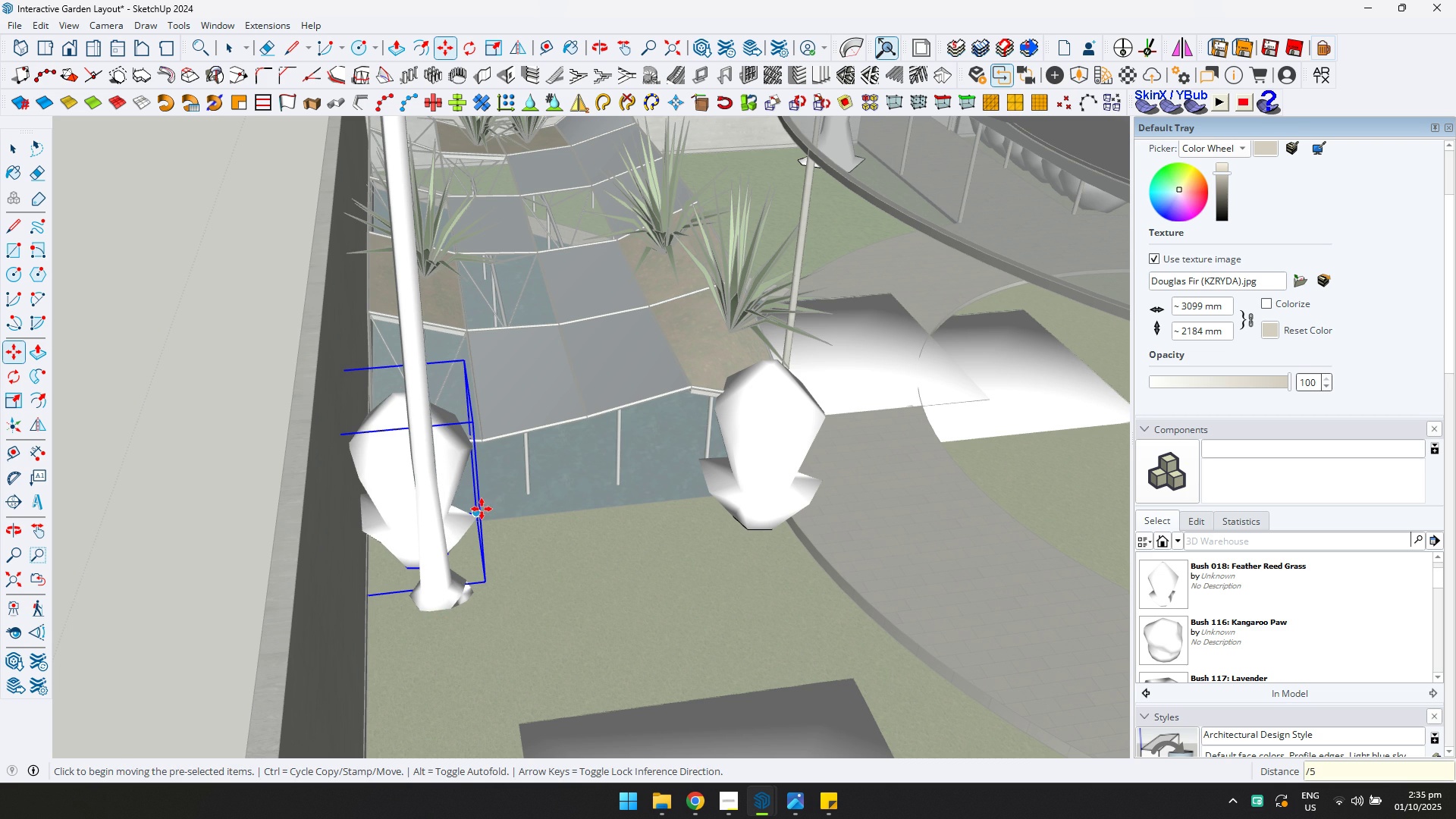 
key(Enter)
 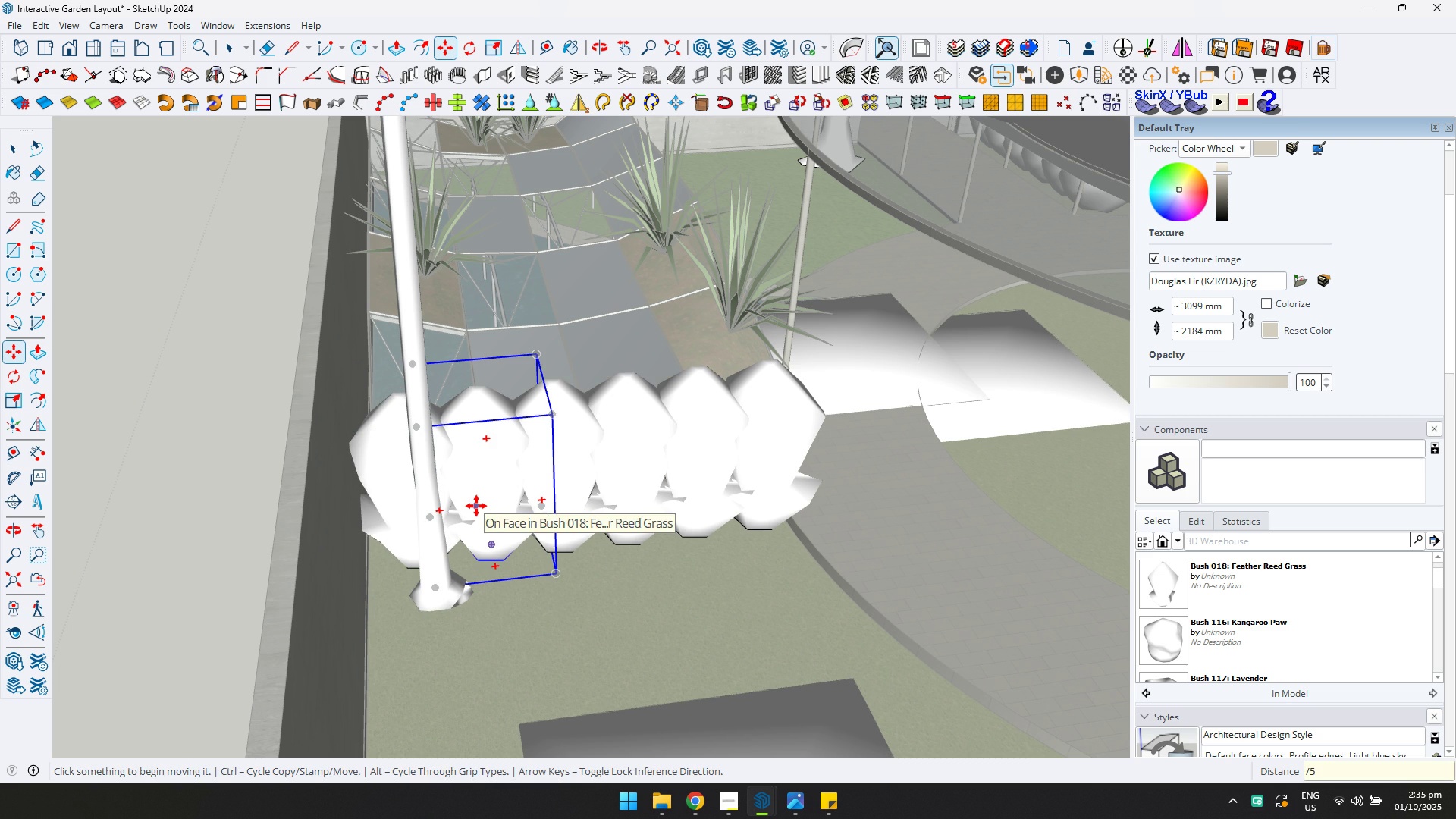 
key(Slash)
 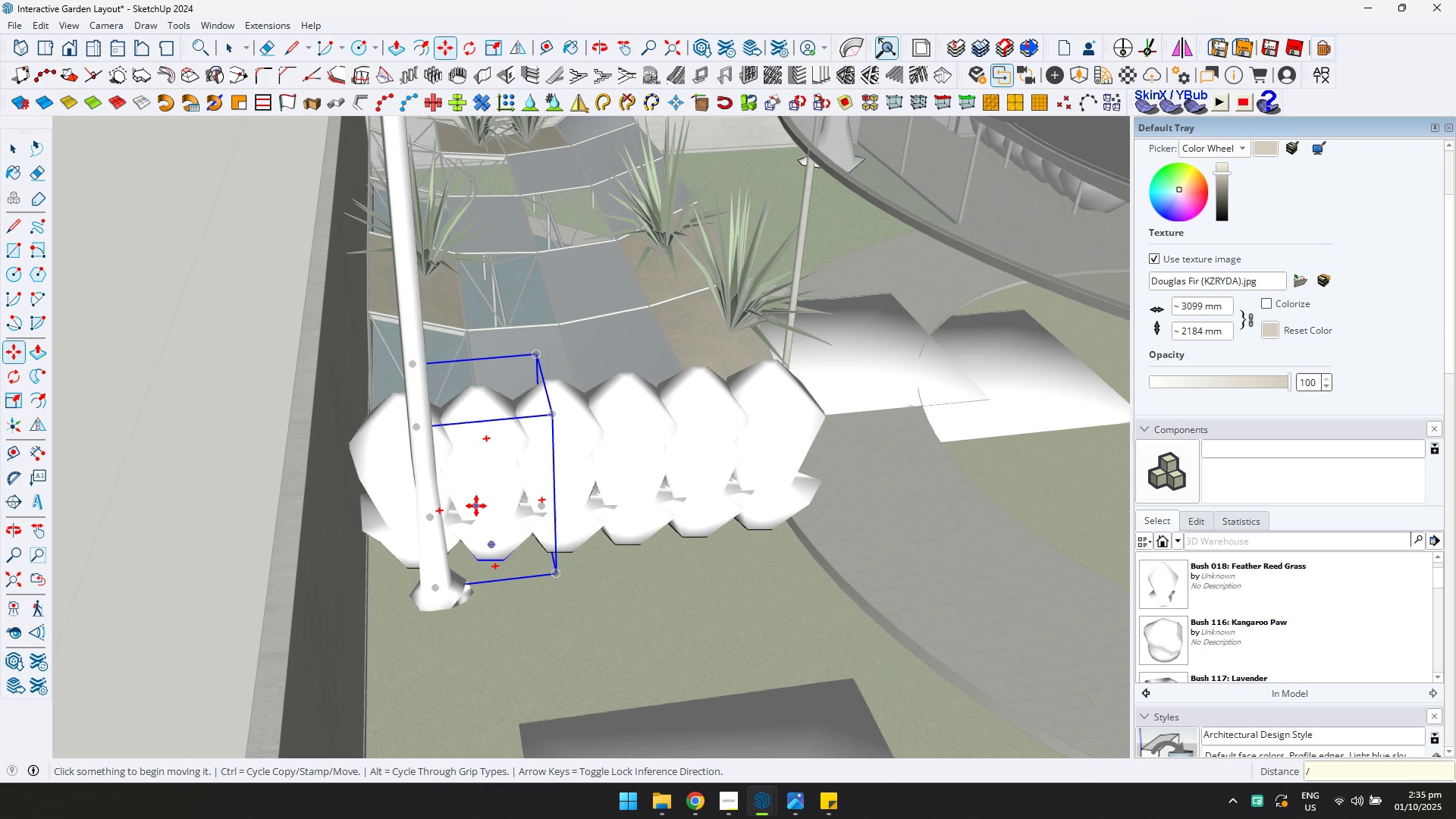 
key(8)
 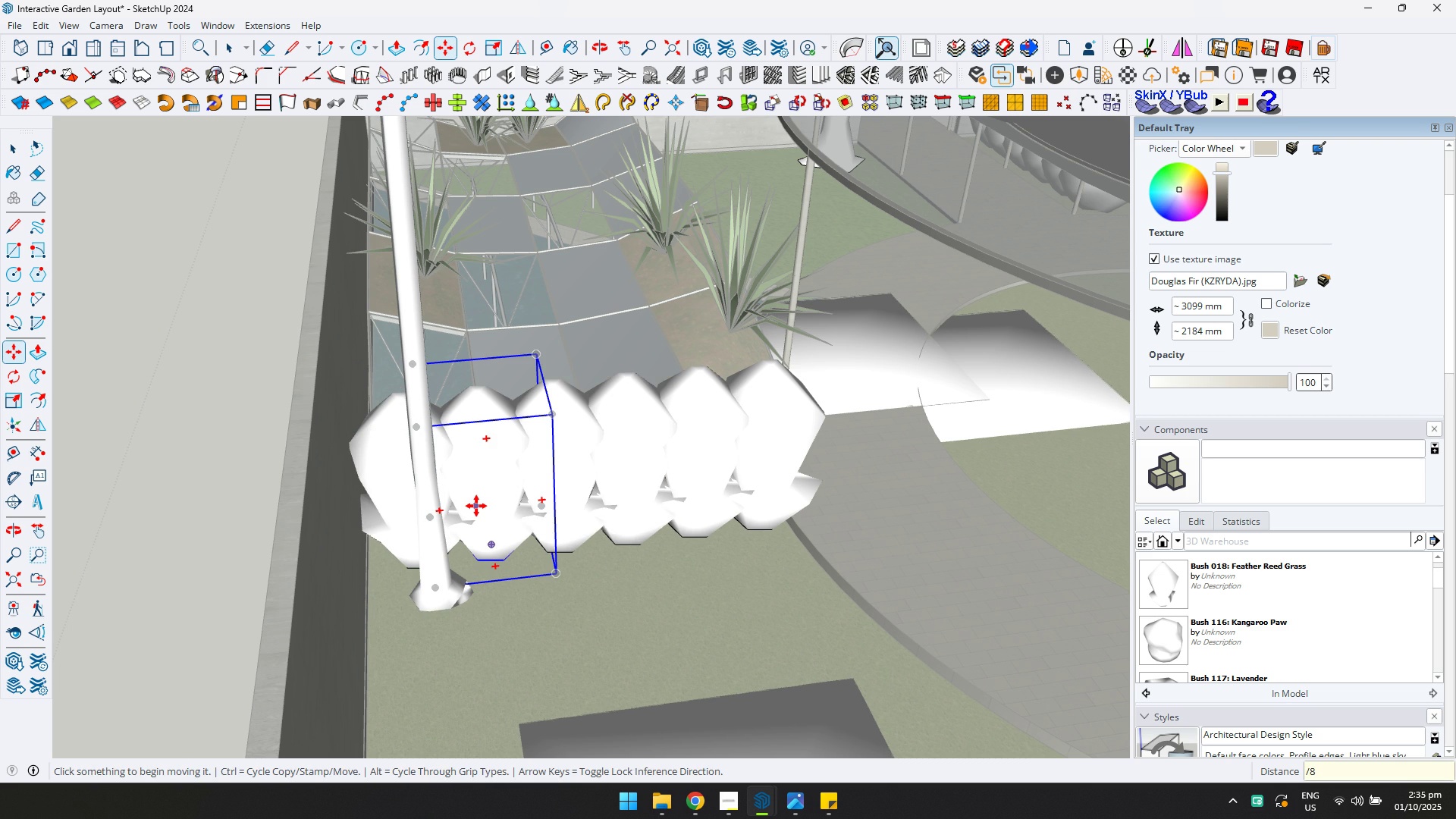 
key(Enter)
 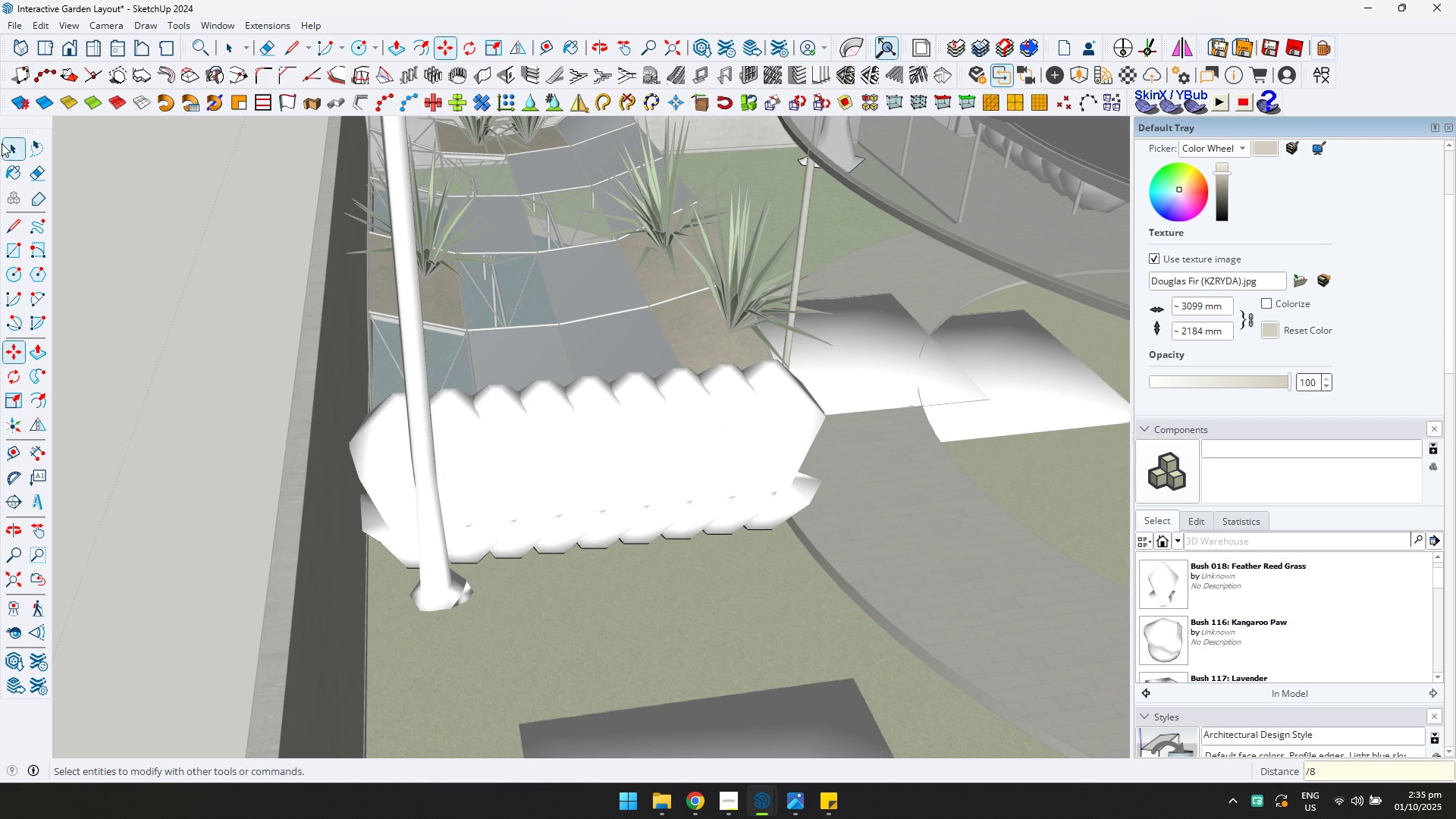 
left_click([11, 156])